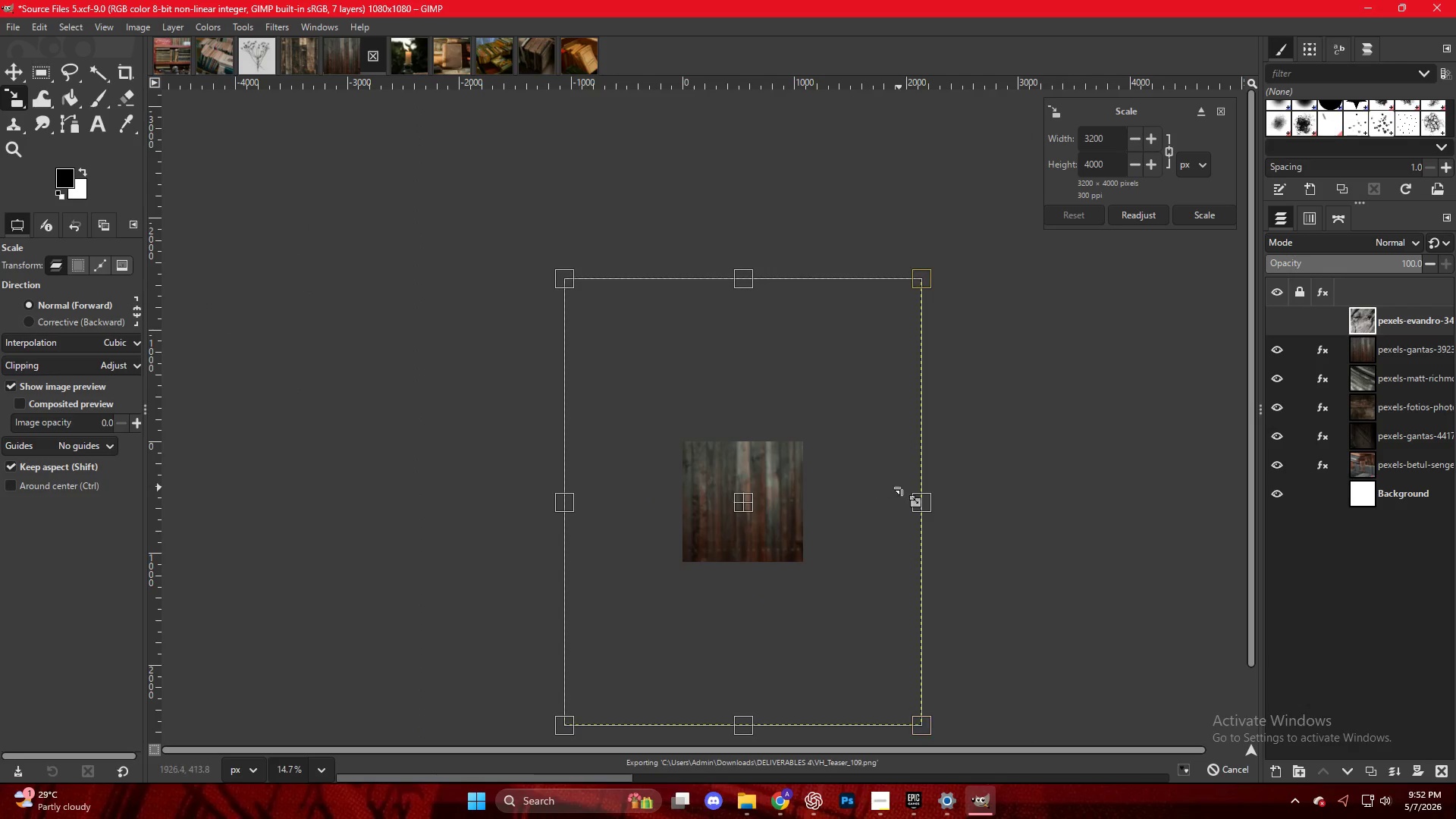 
hold_key(key=ControlLeft, duration=1.23)
left_click_drag(start_coordinate=[925, 507], to_coordinate=[813, 497])
 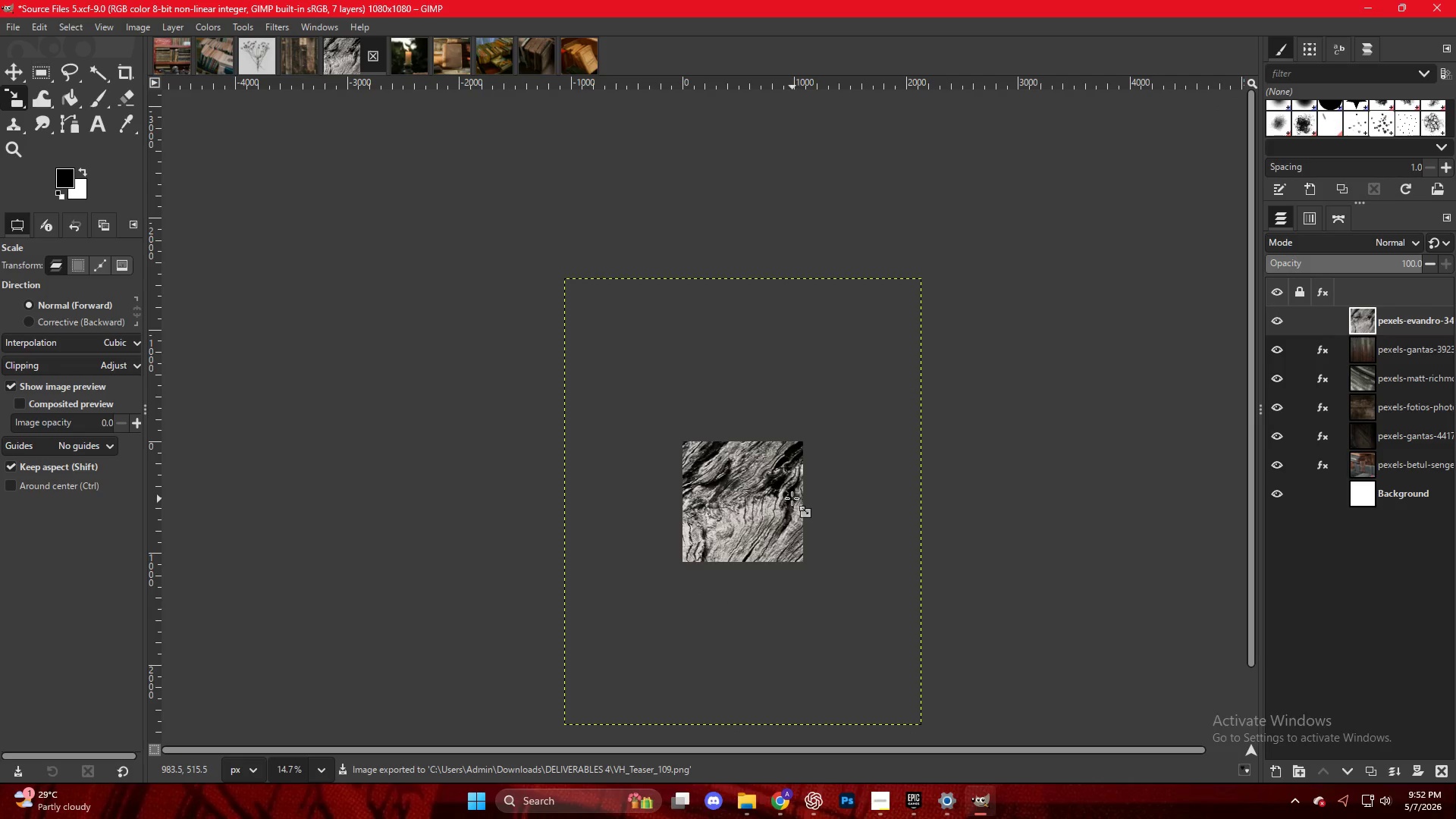 
left_click([787, 495])
 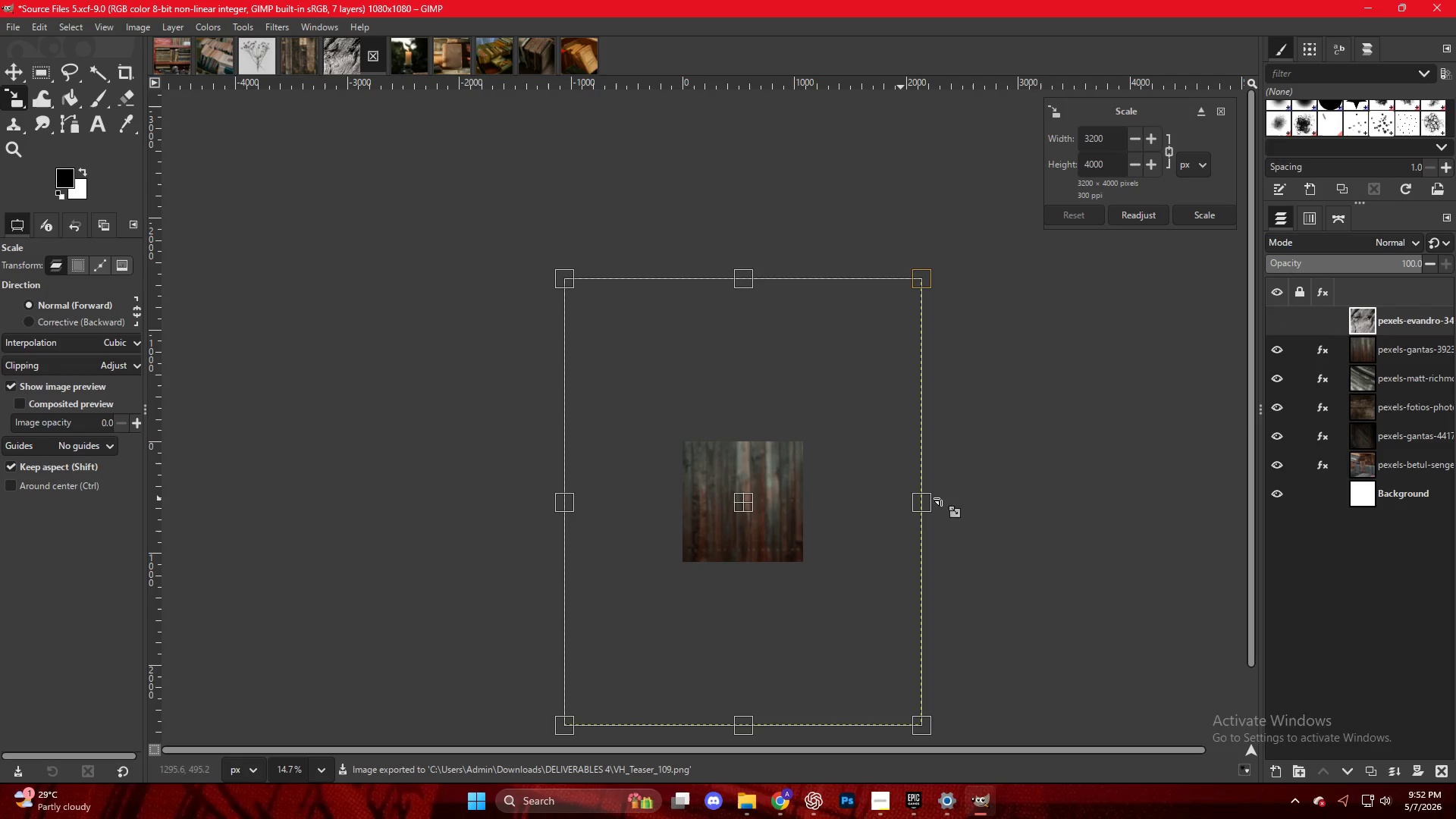 
hold_key(key=ControlLeft, duration=1.22)
left_click_drag(start_coordinate=[923, 504], to_coordinate=[810, 499])
 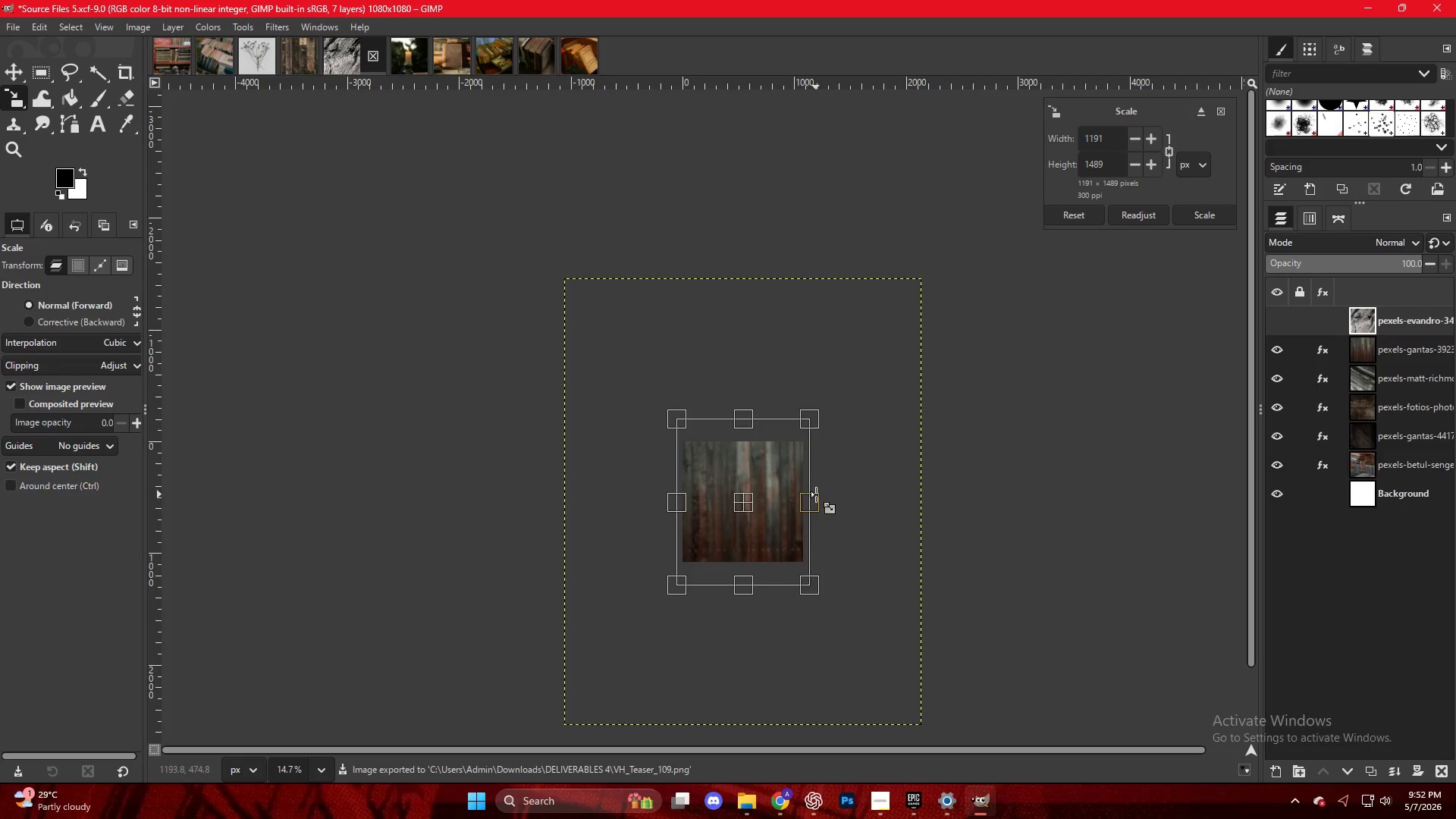 
key(NumpadEnter)
 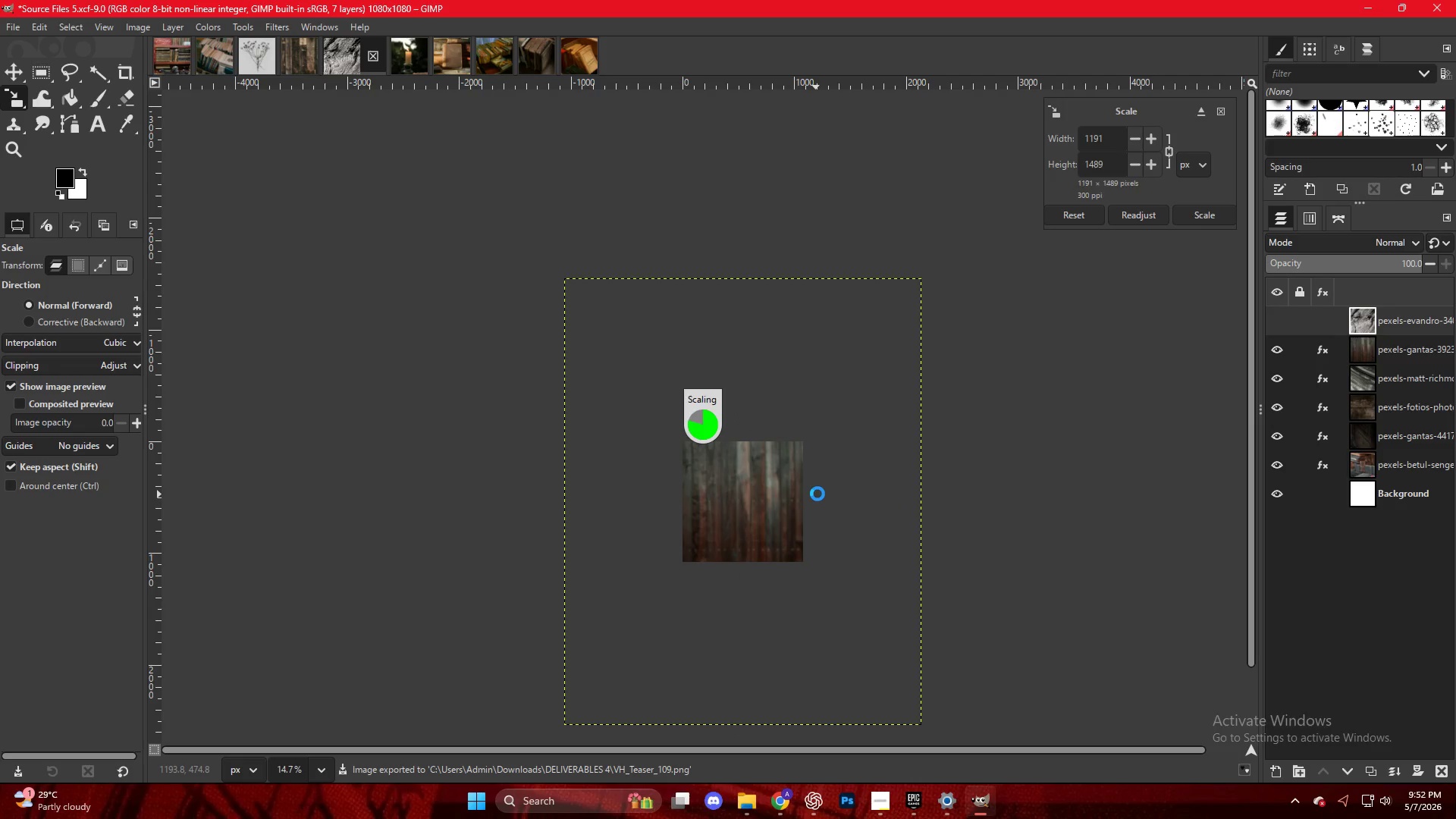 
hold_key(key=ControlLeft, duration=0.69)
 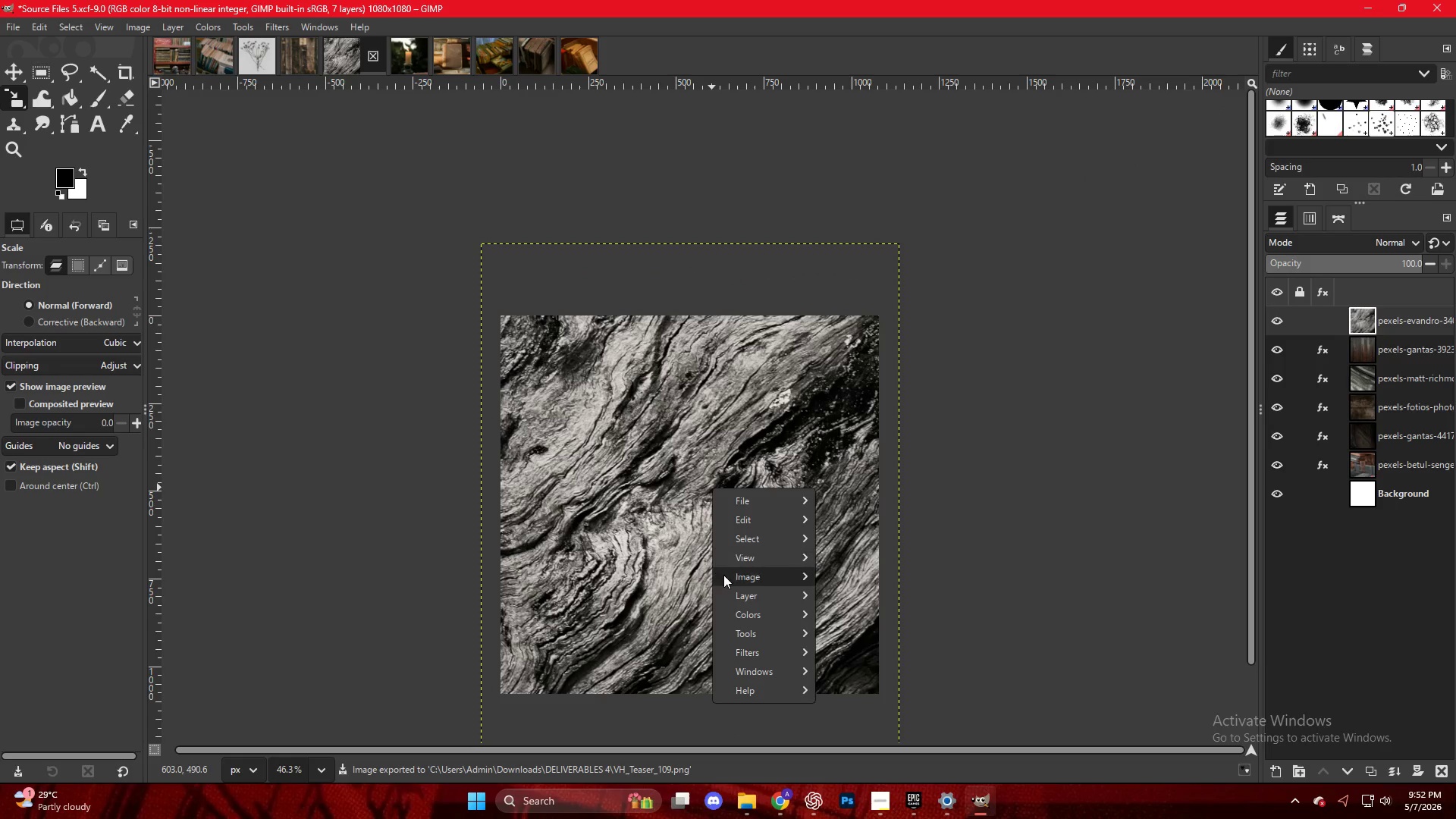 
right_click([712, 488])
 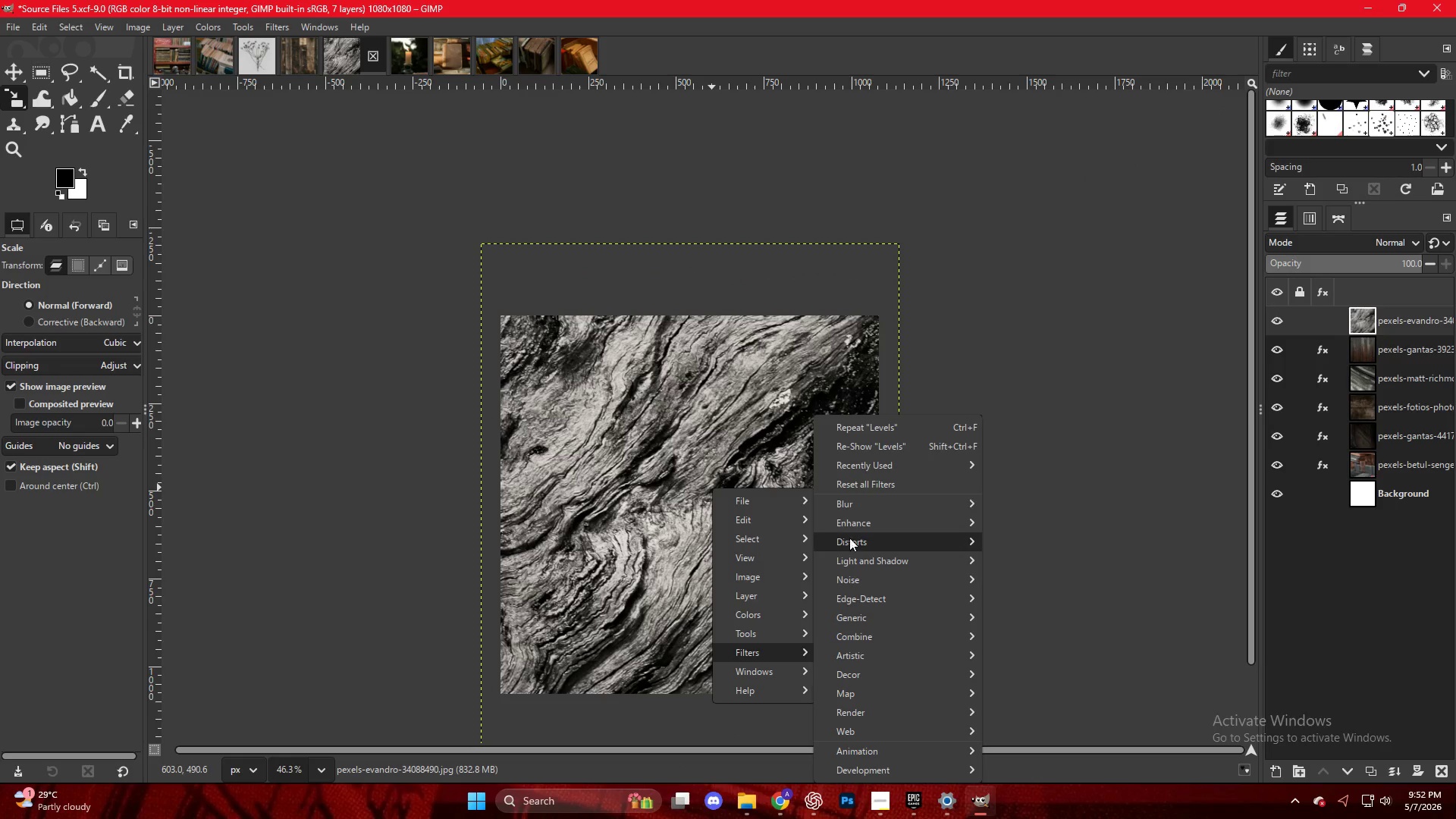 
scroll: coordinate [733, 507], scroll_direction: up, amount: 12.0
 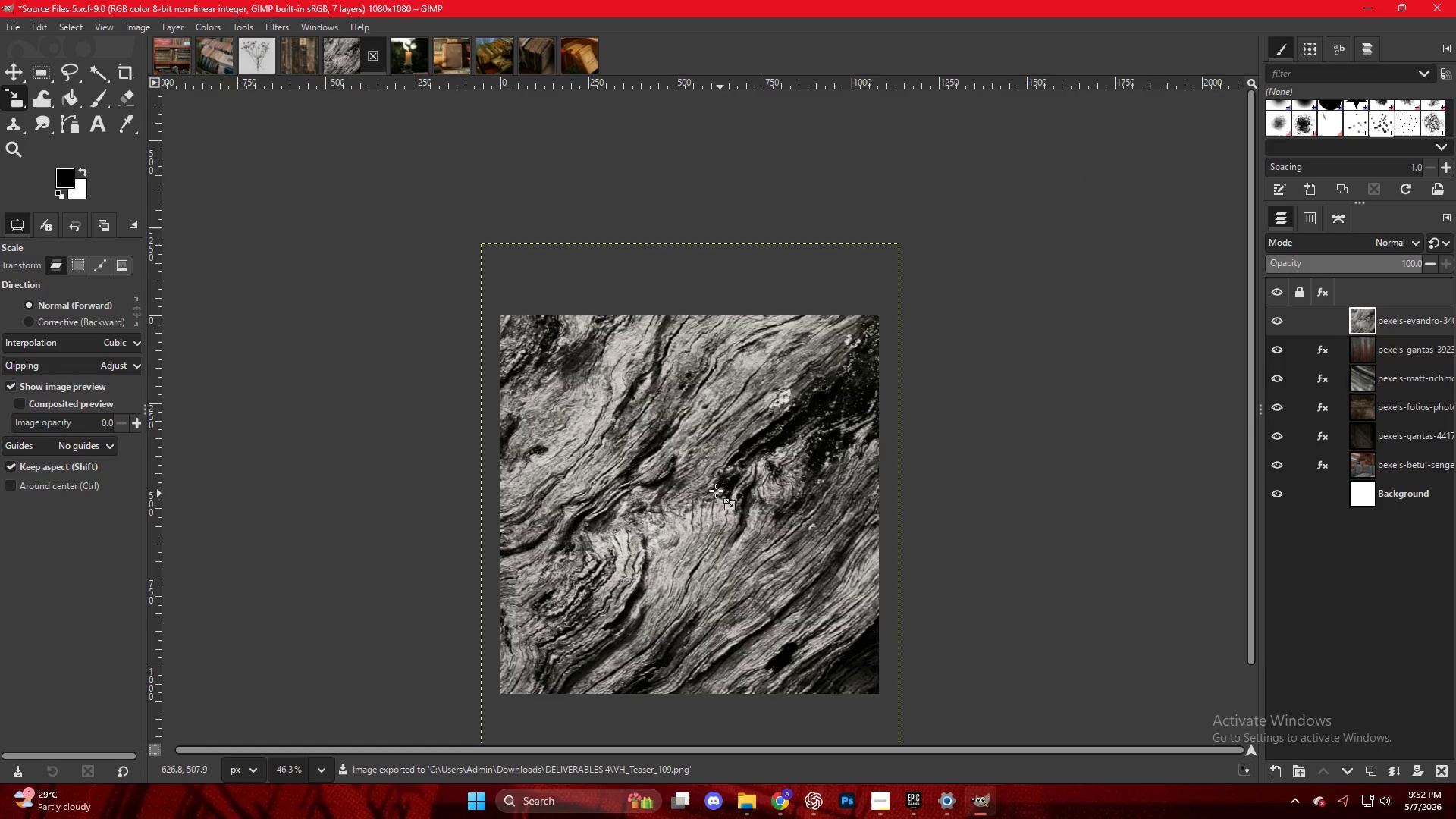 
left_click([949, 505])
 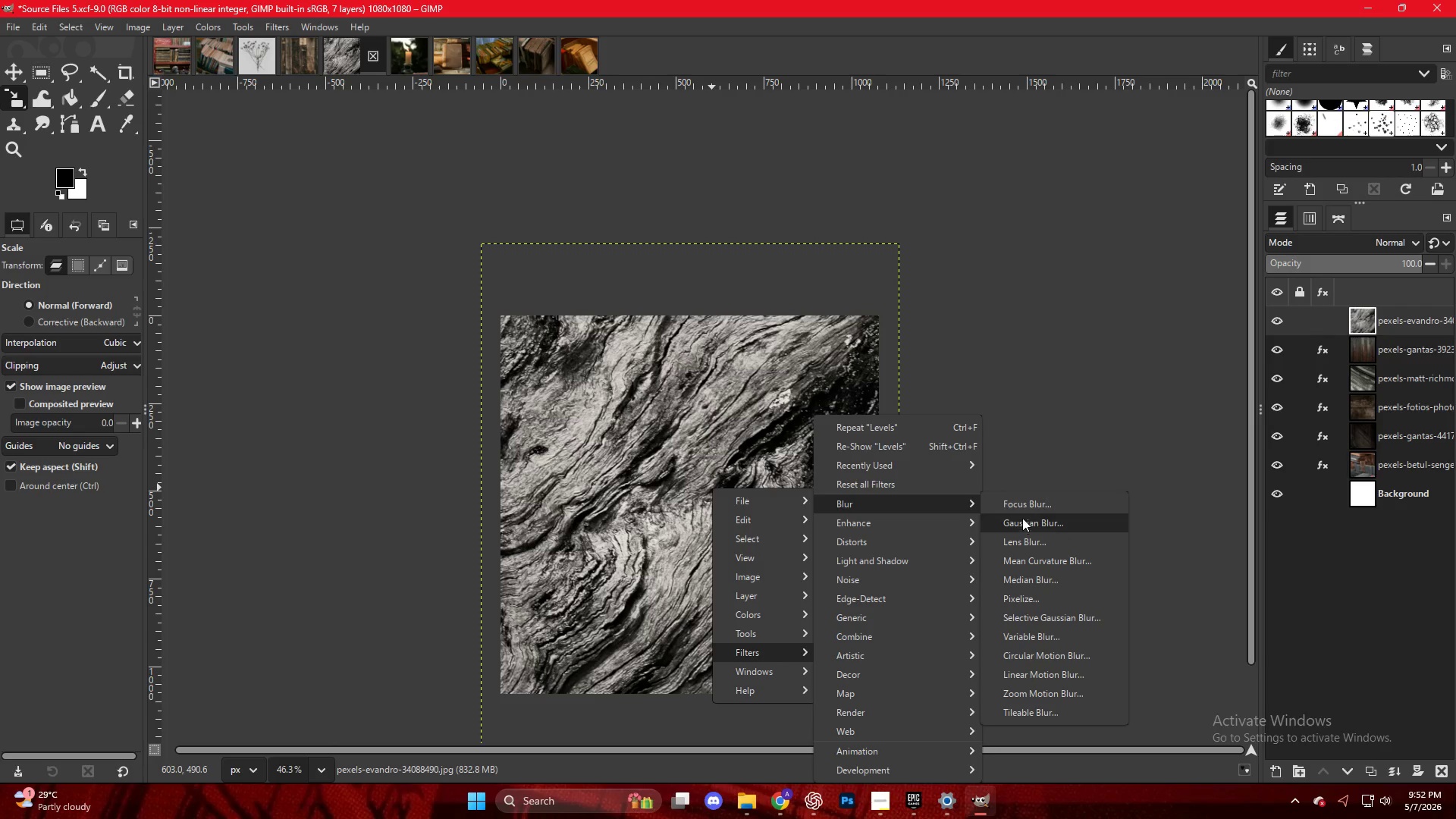 
left_click([1023, 524])
 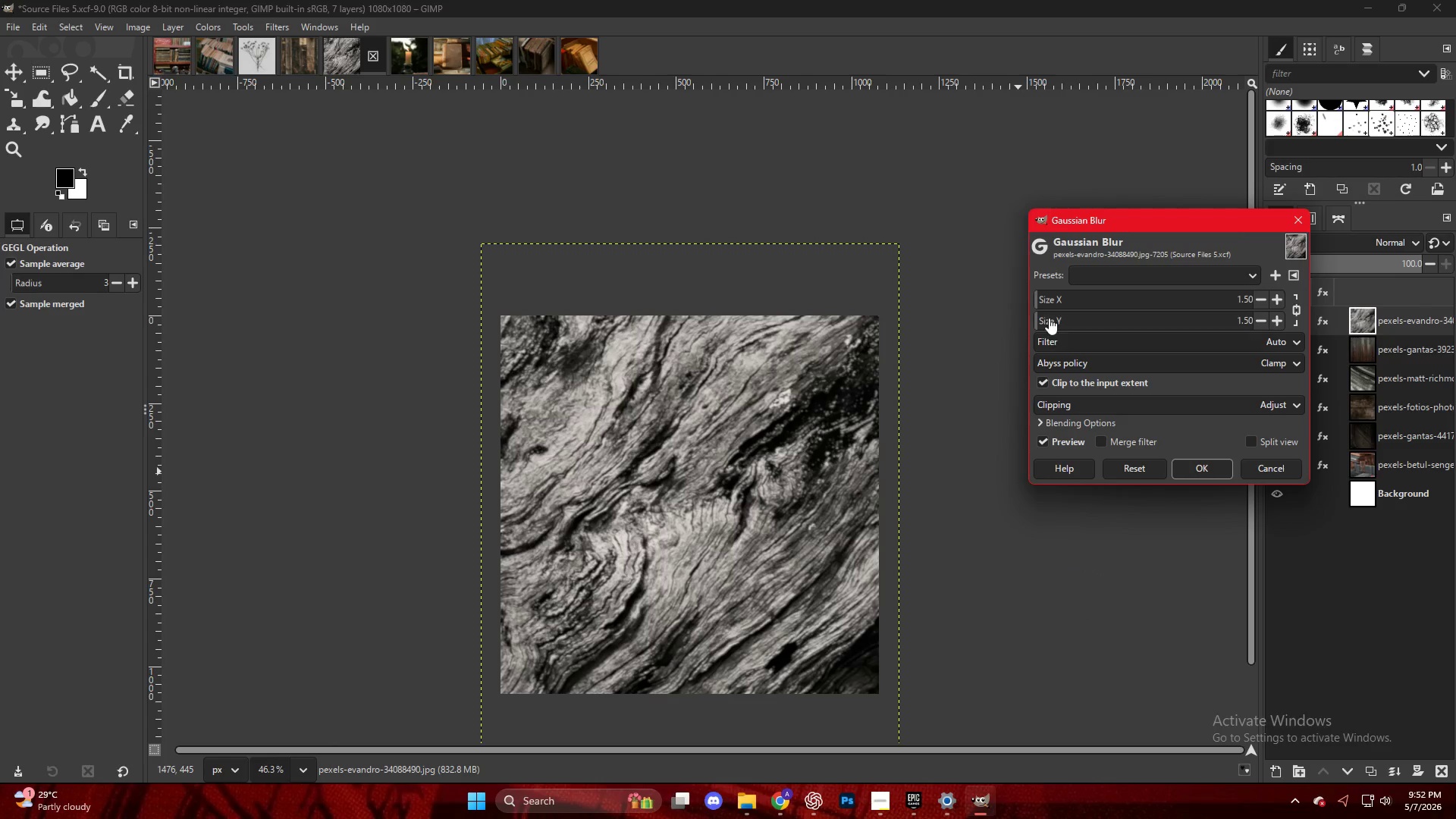 
left_click_drag(start_coordinate=[1043, 291], to_coordinate=[1050, 291])
 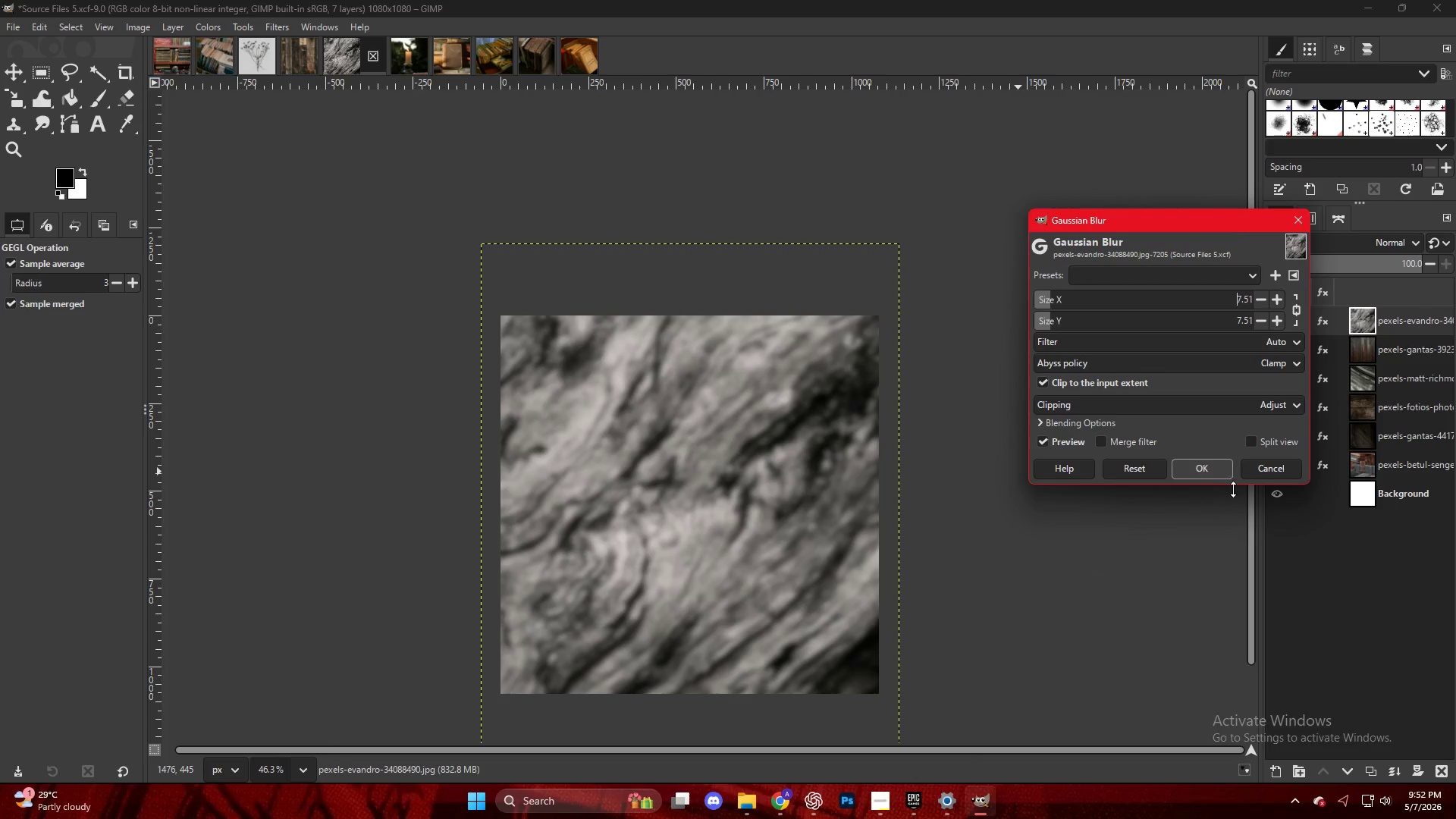 
left_click([1205, 469])
 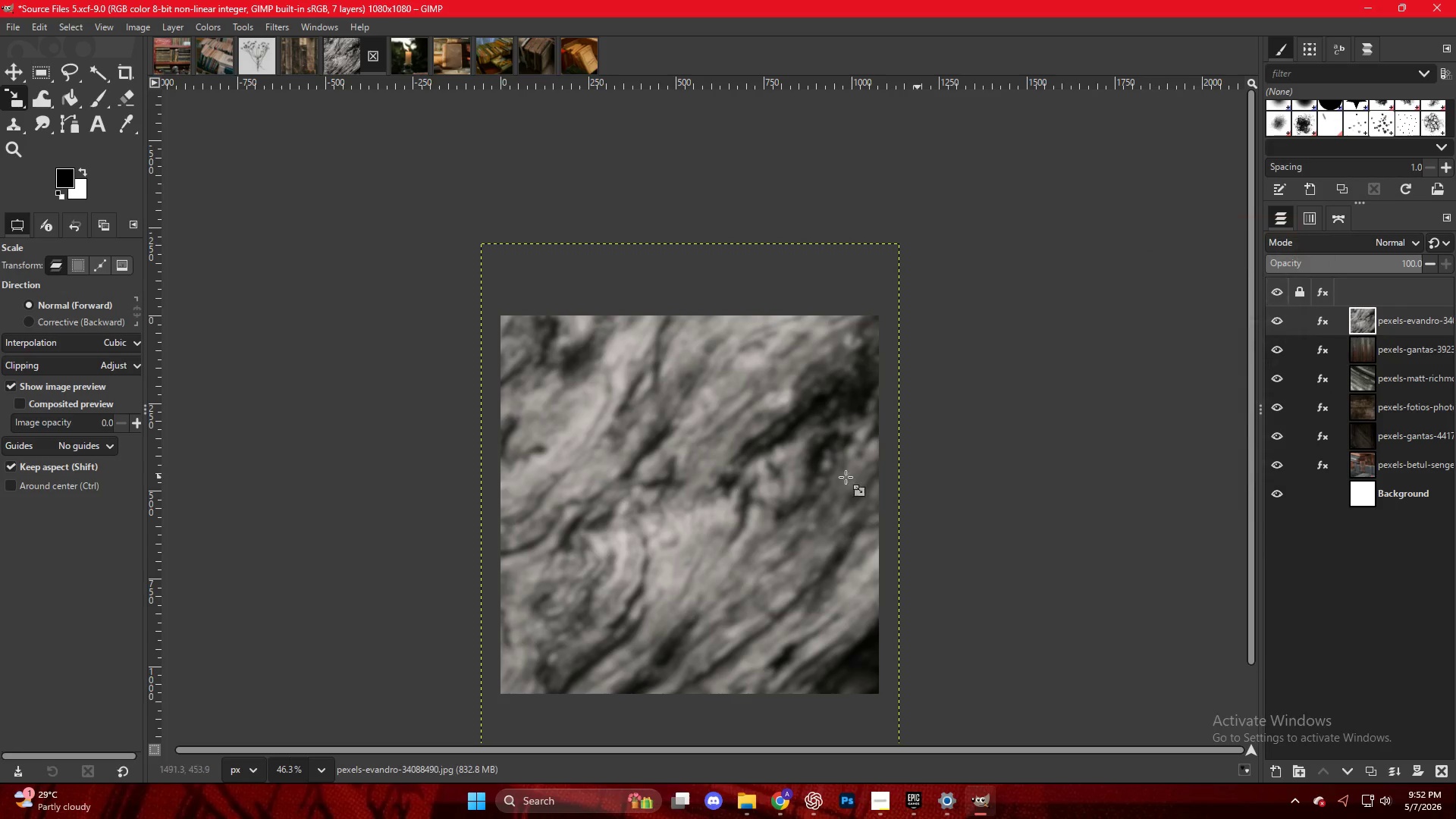 
right_click([719, 456])
 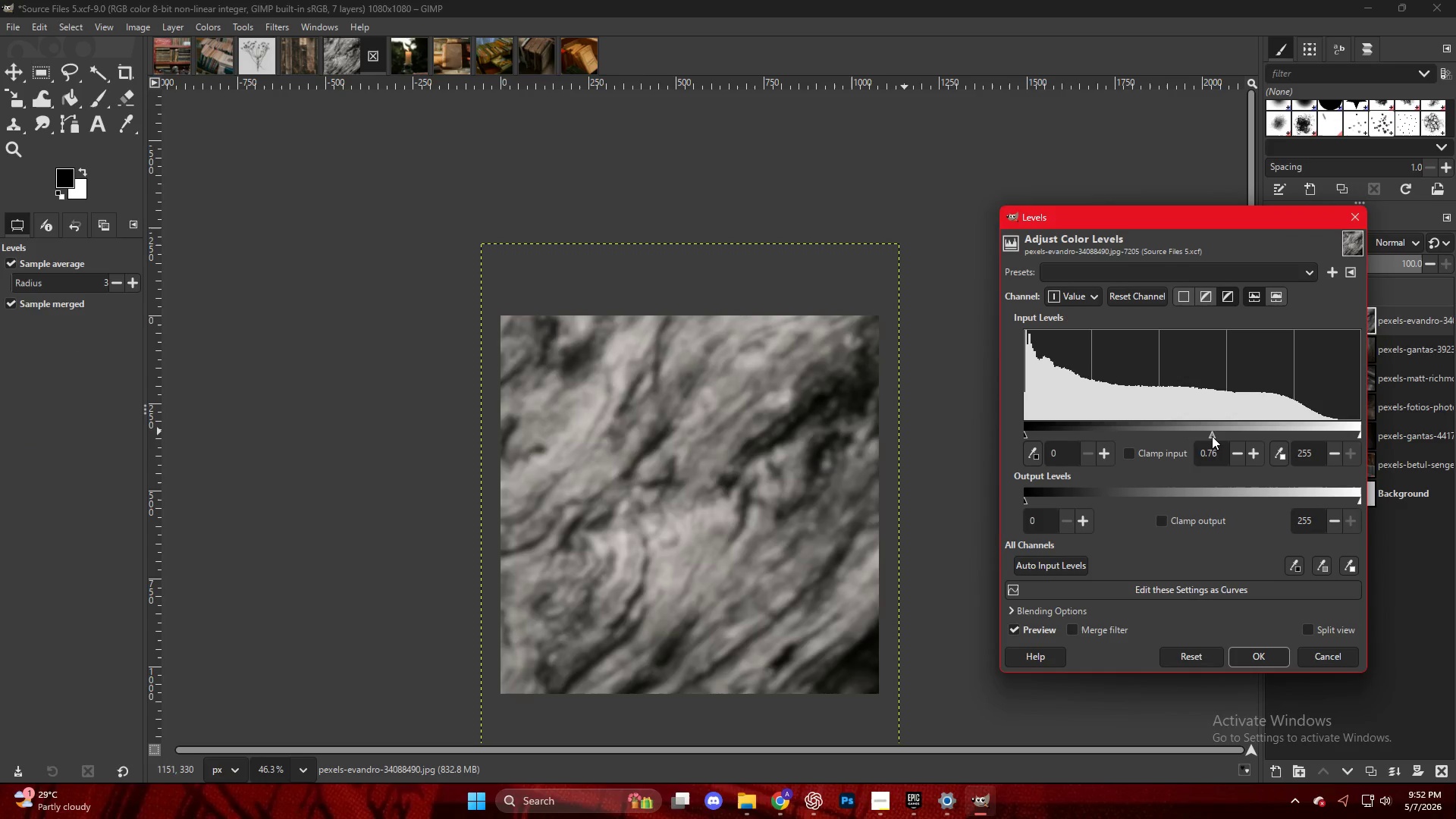 
left_click([1247, 661])
 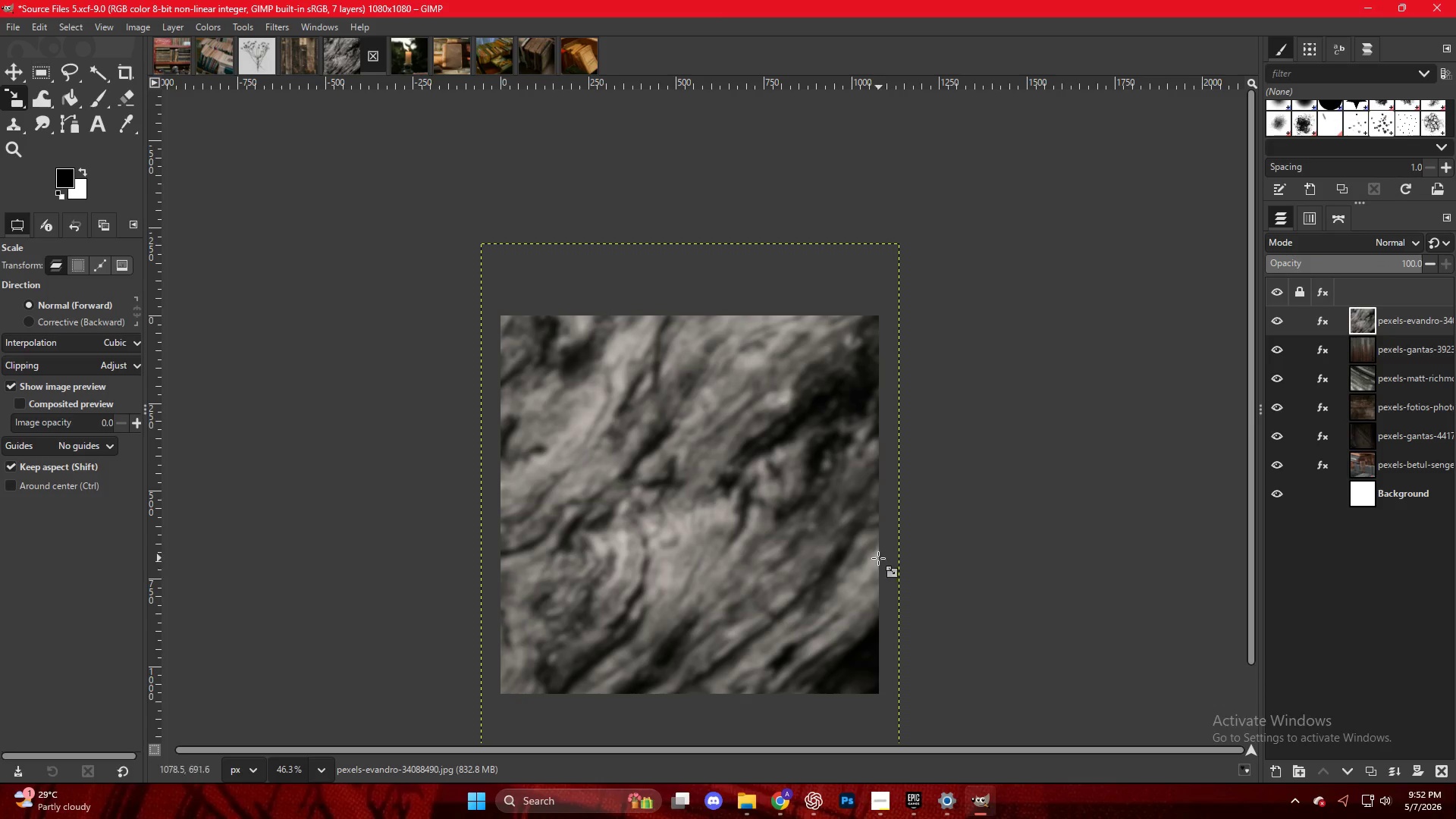 
key(Control+Shift+E)
 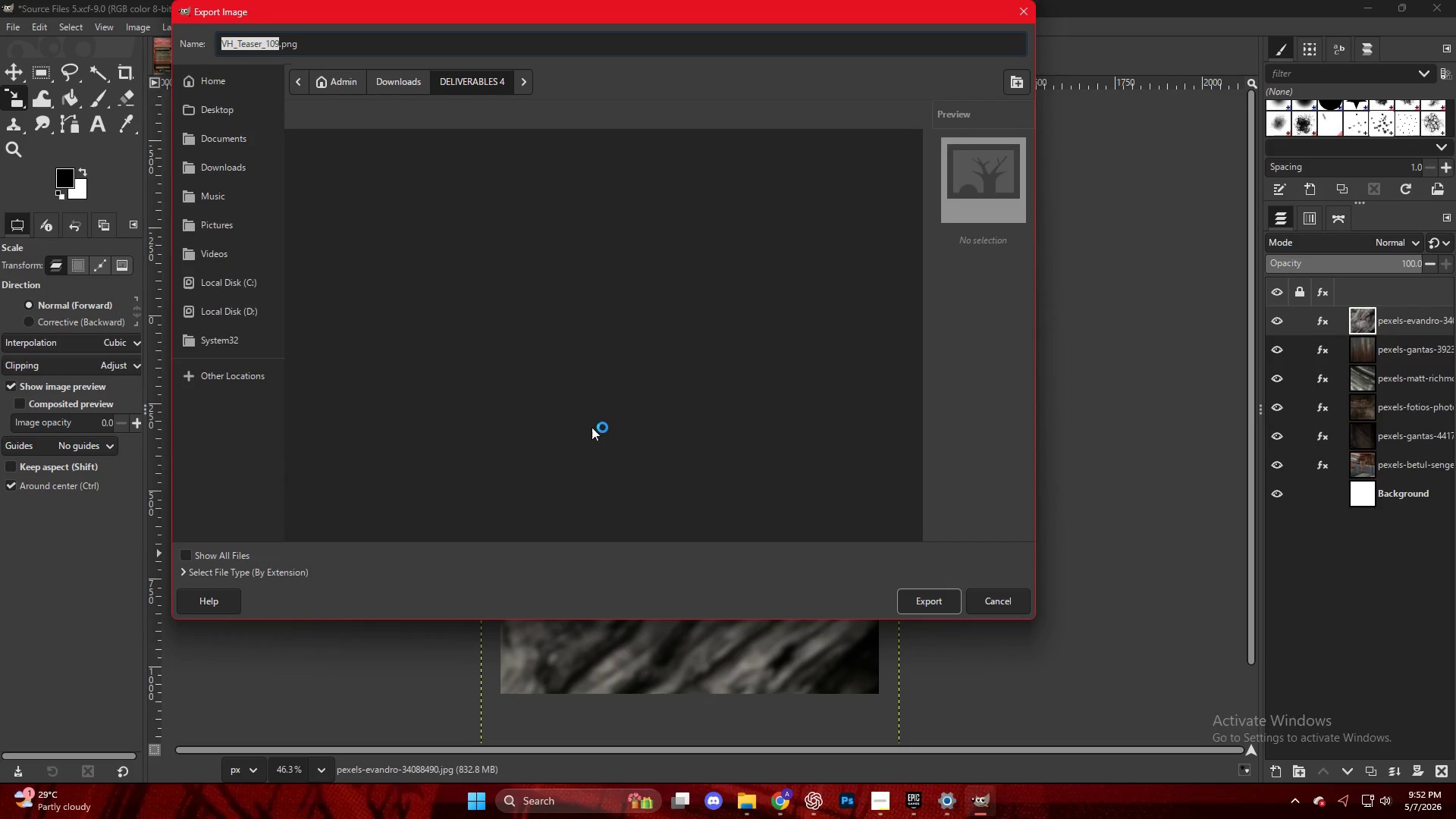 
left_click([428, 532])
 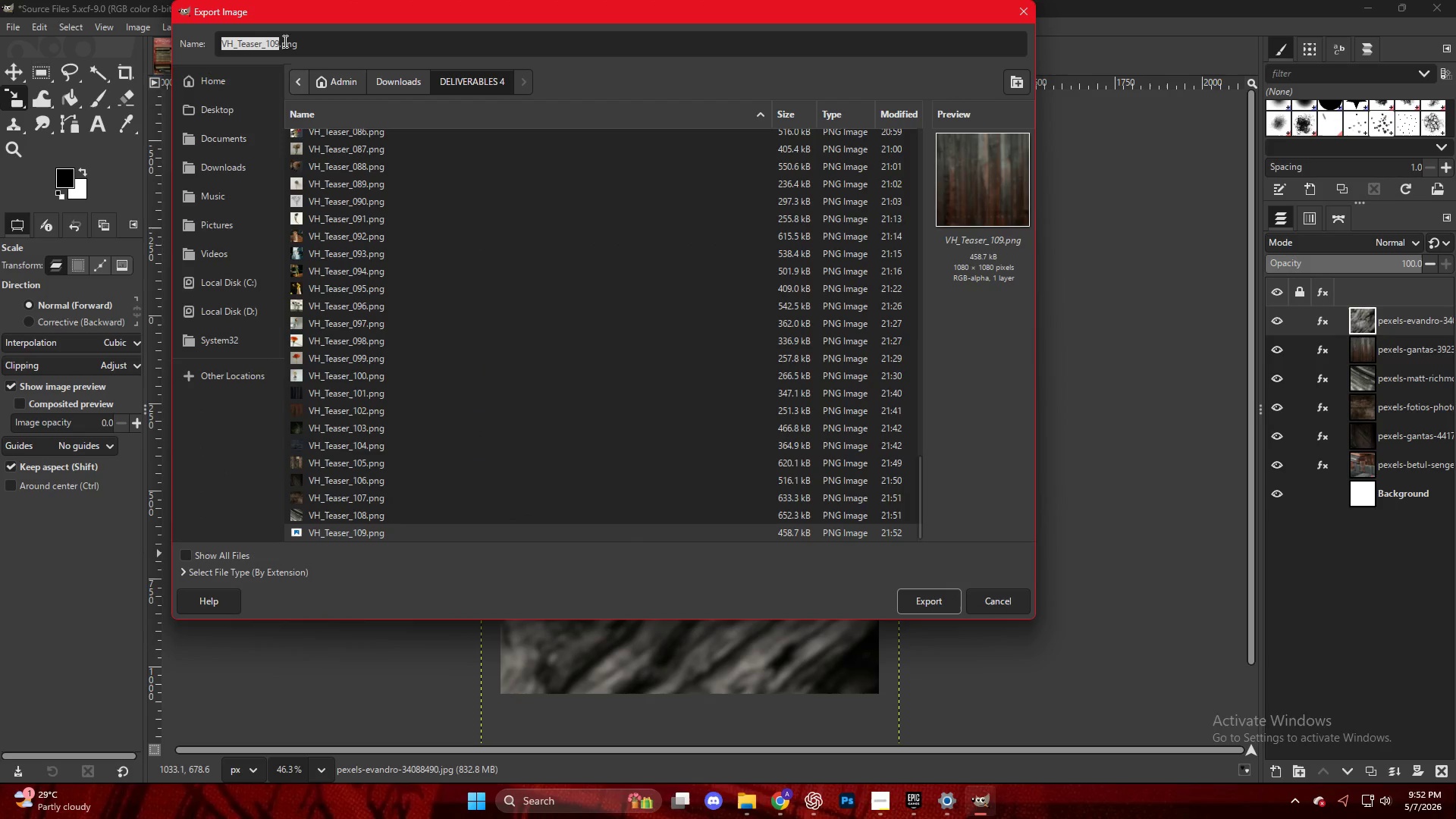 
scroll: coordinate [512, 525], scroll_direction: down, amount: 49.0
 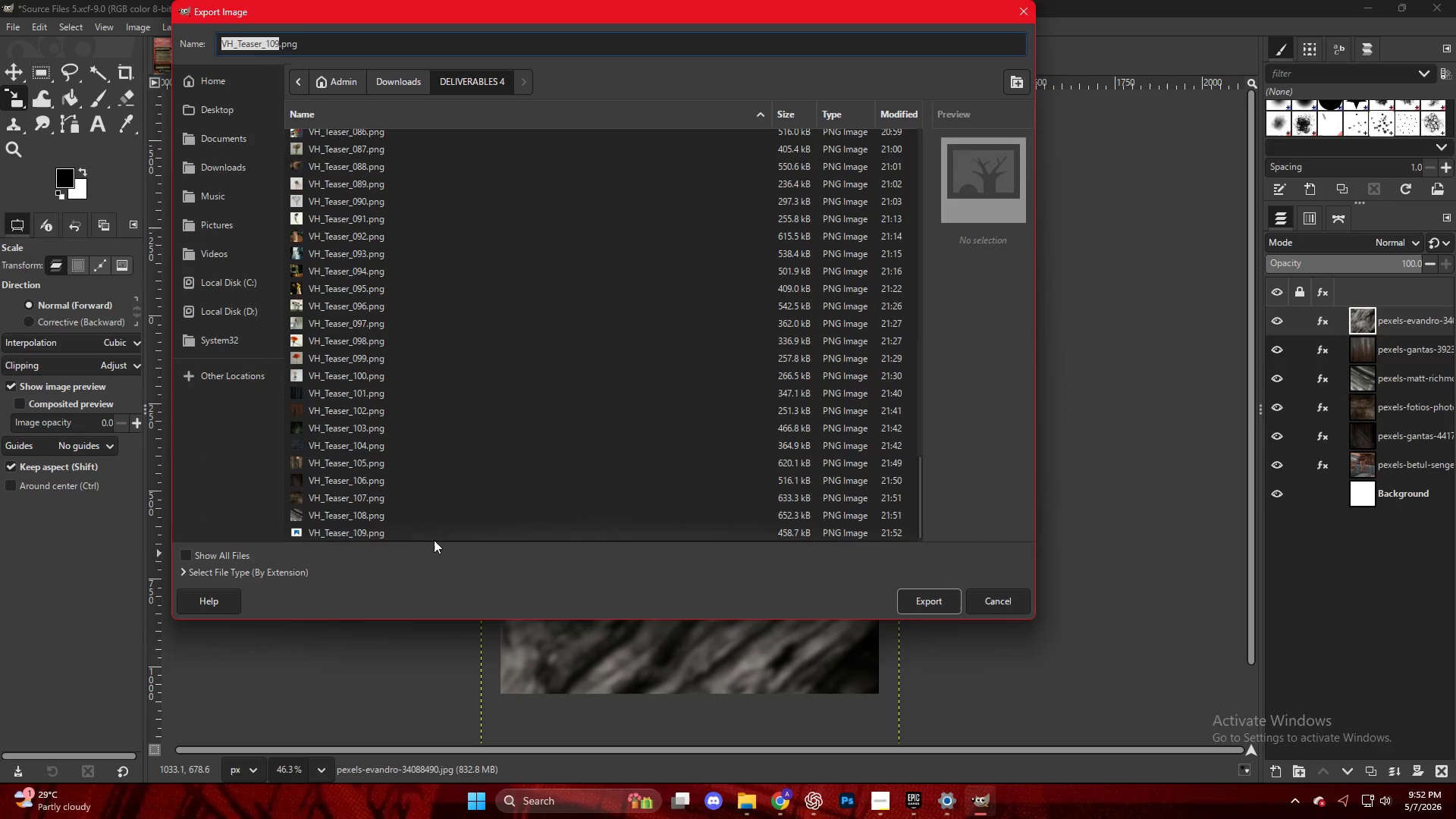 
left_click([278, 38])
 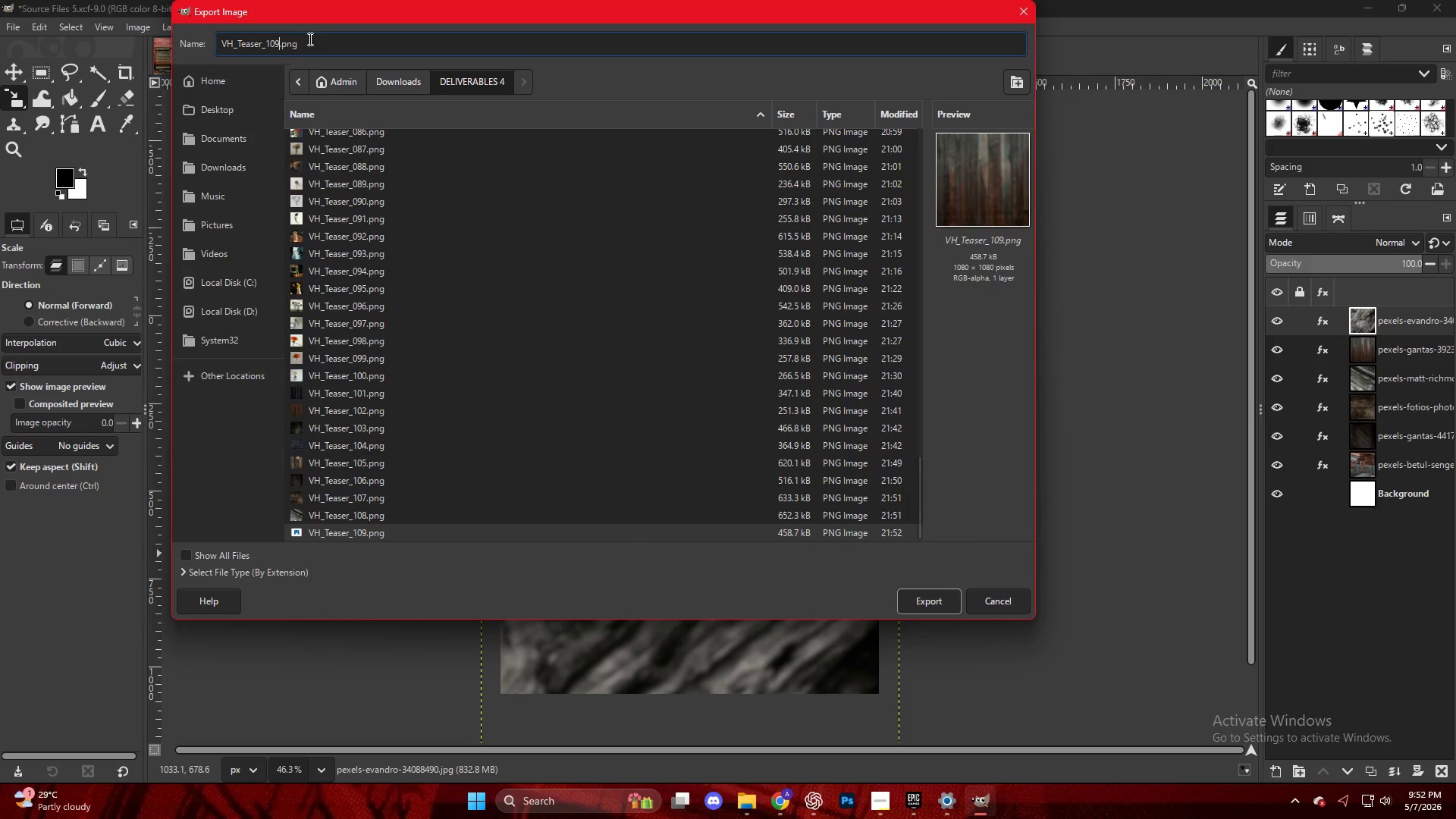 
key(ArrowLeft)
 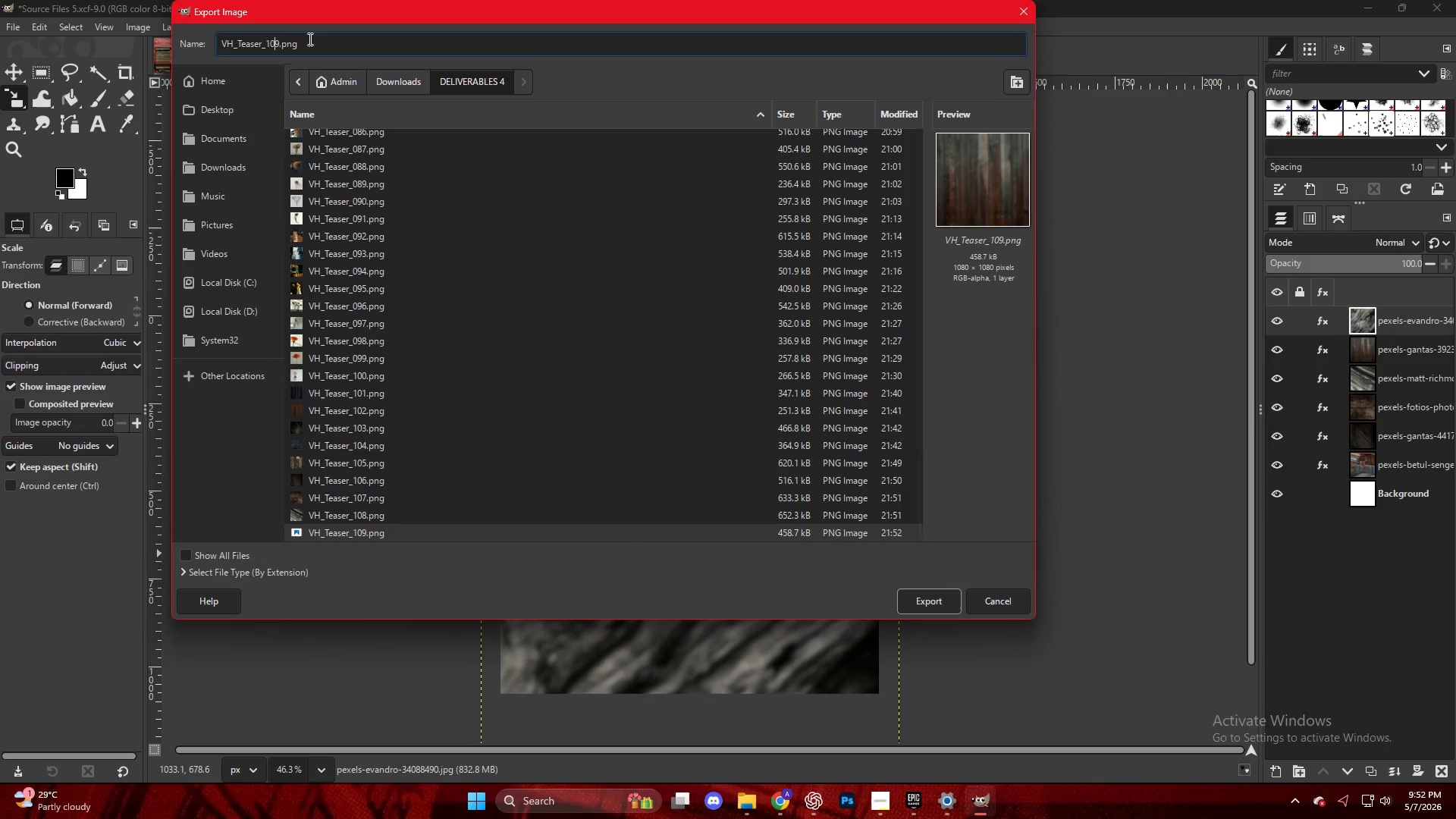 
key(ArrowRight)
 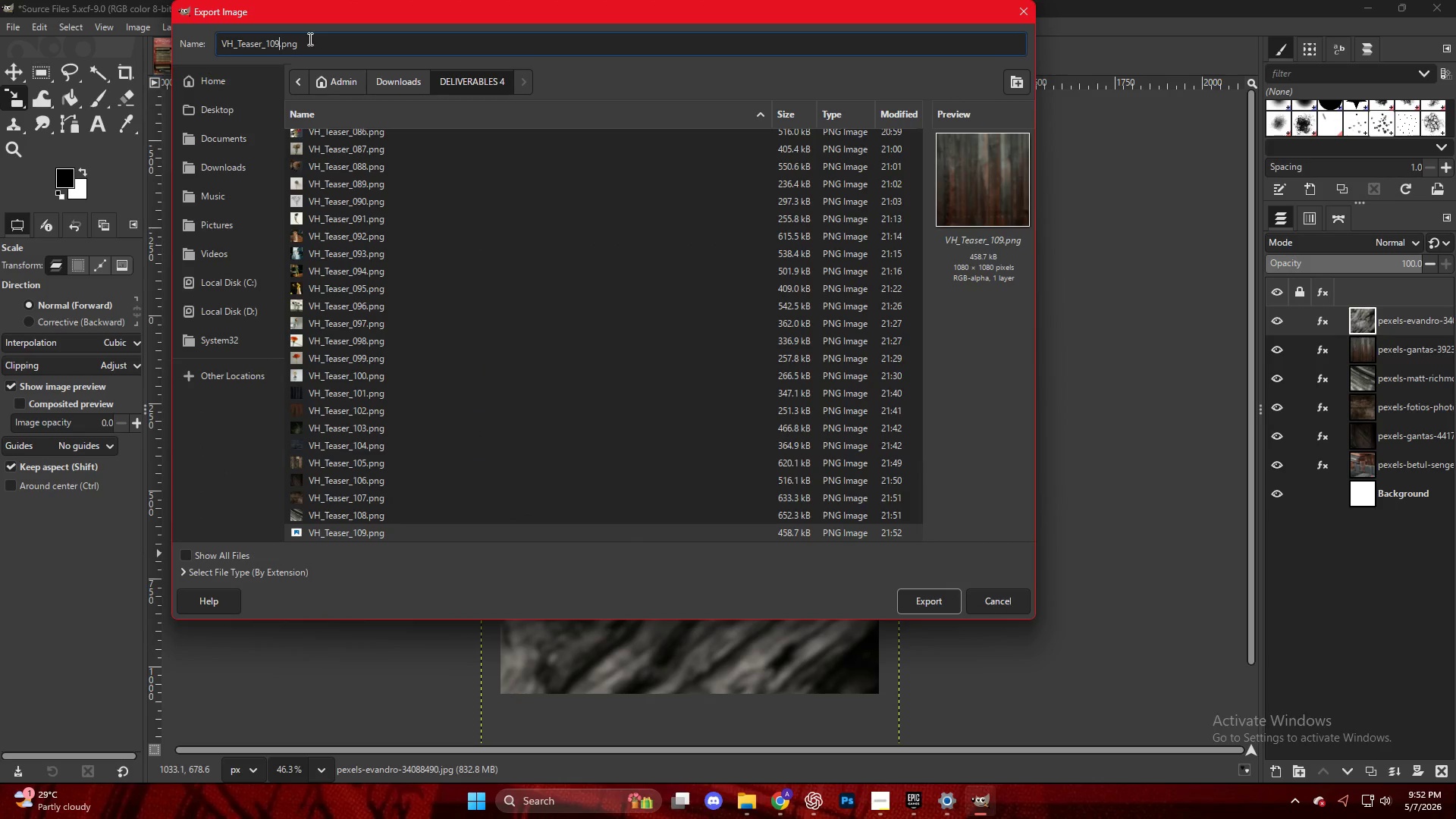 
key(Backspace)
 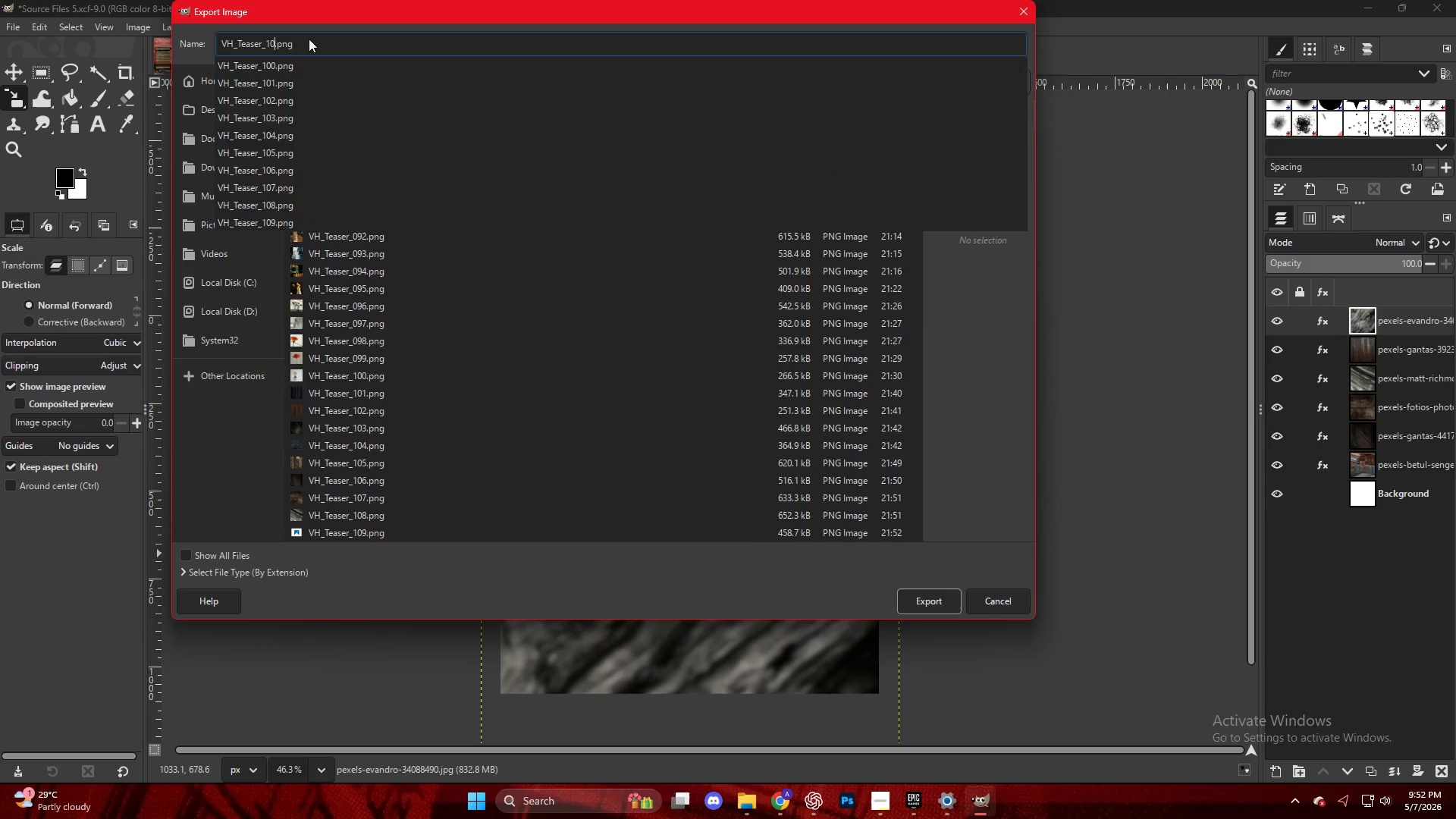 
key(1)
 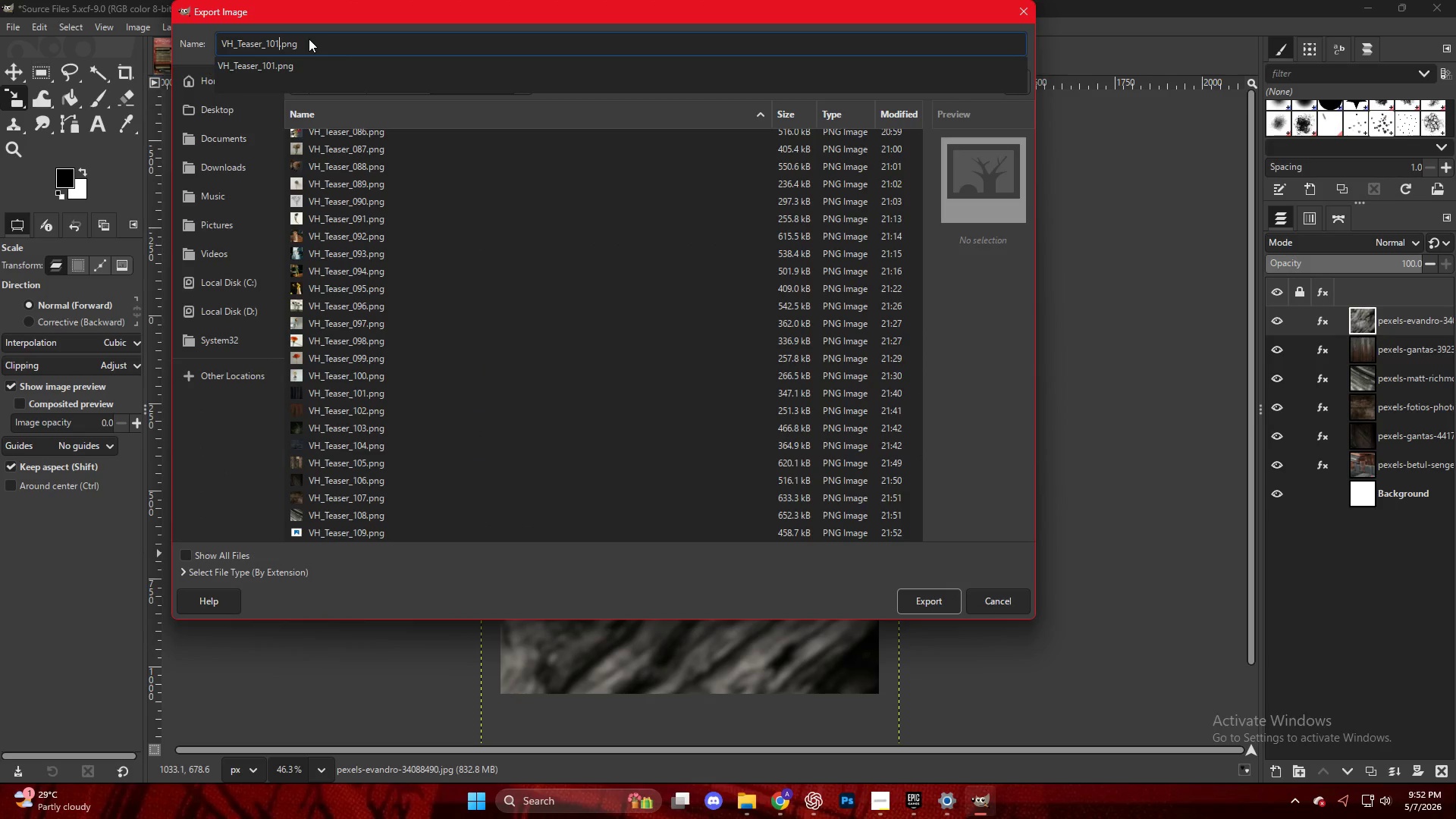 
key(Numpad0)
 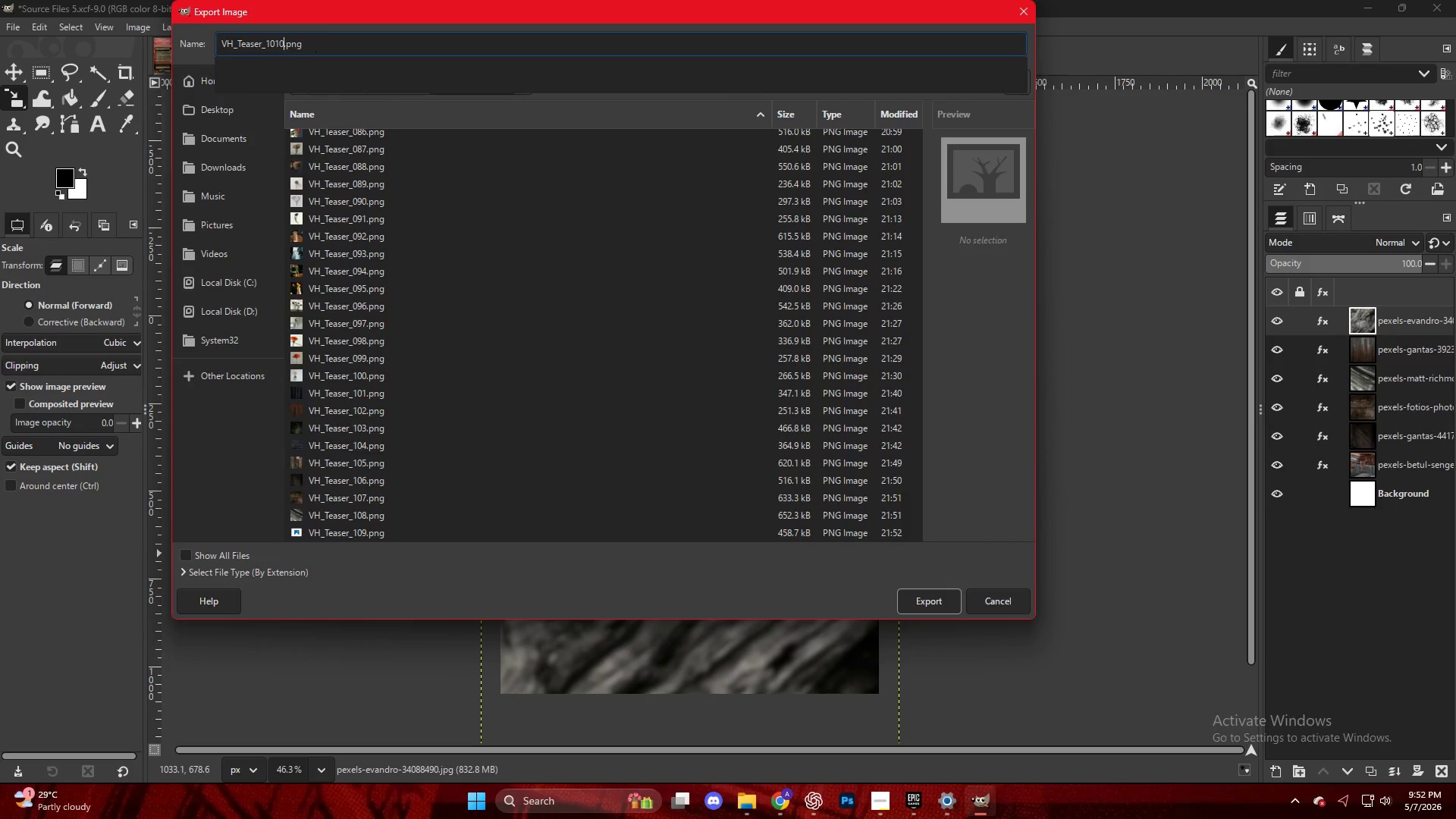 
key(NumpadEnter)
 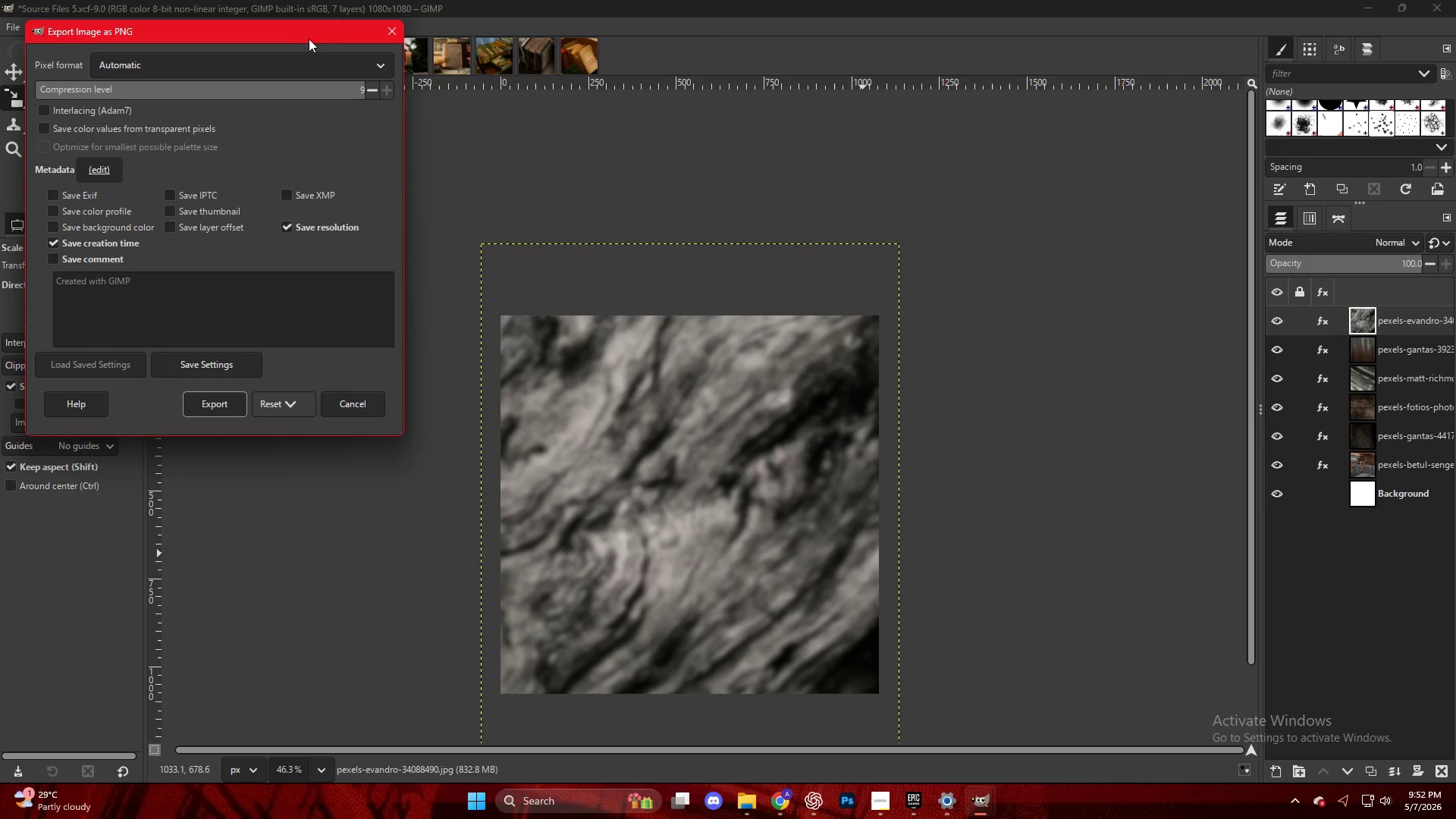 
double_click([212, 416])
 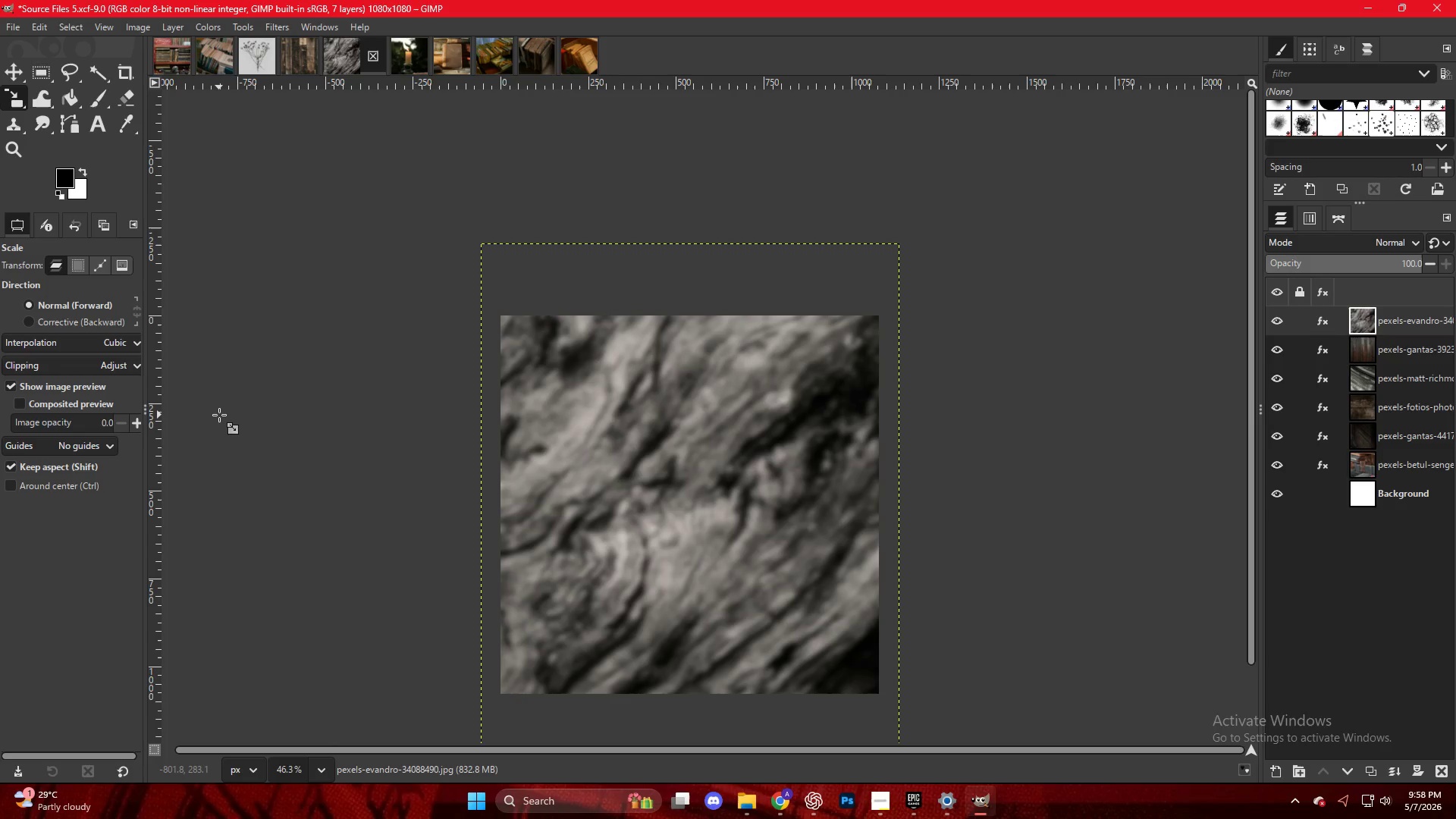 
wait(335.75)
 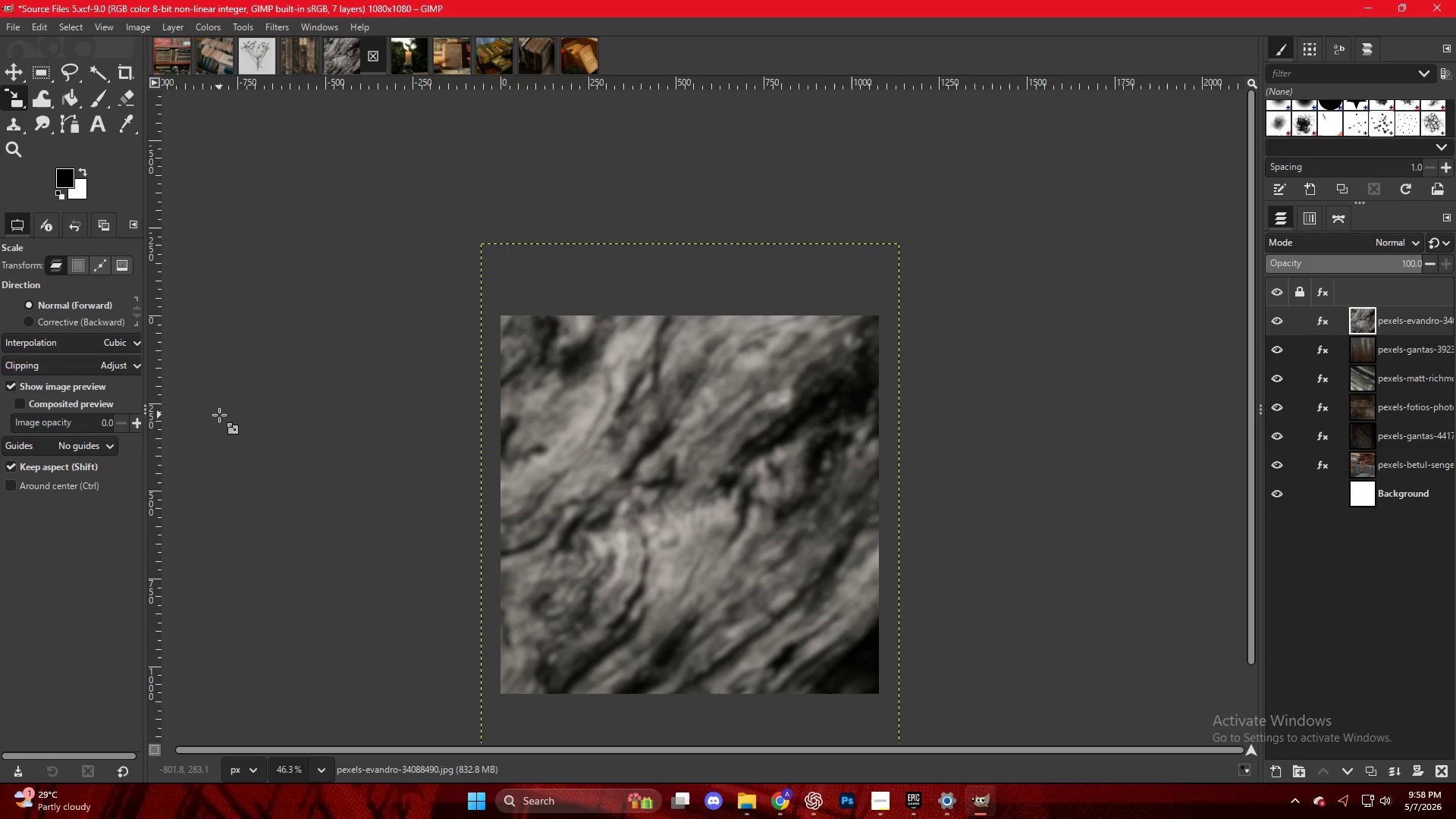 
left_click([876, 795])